 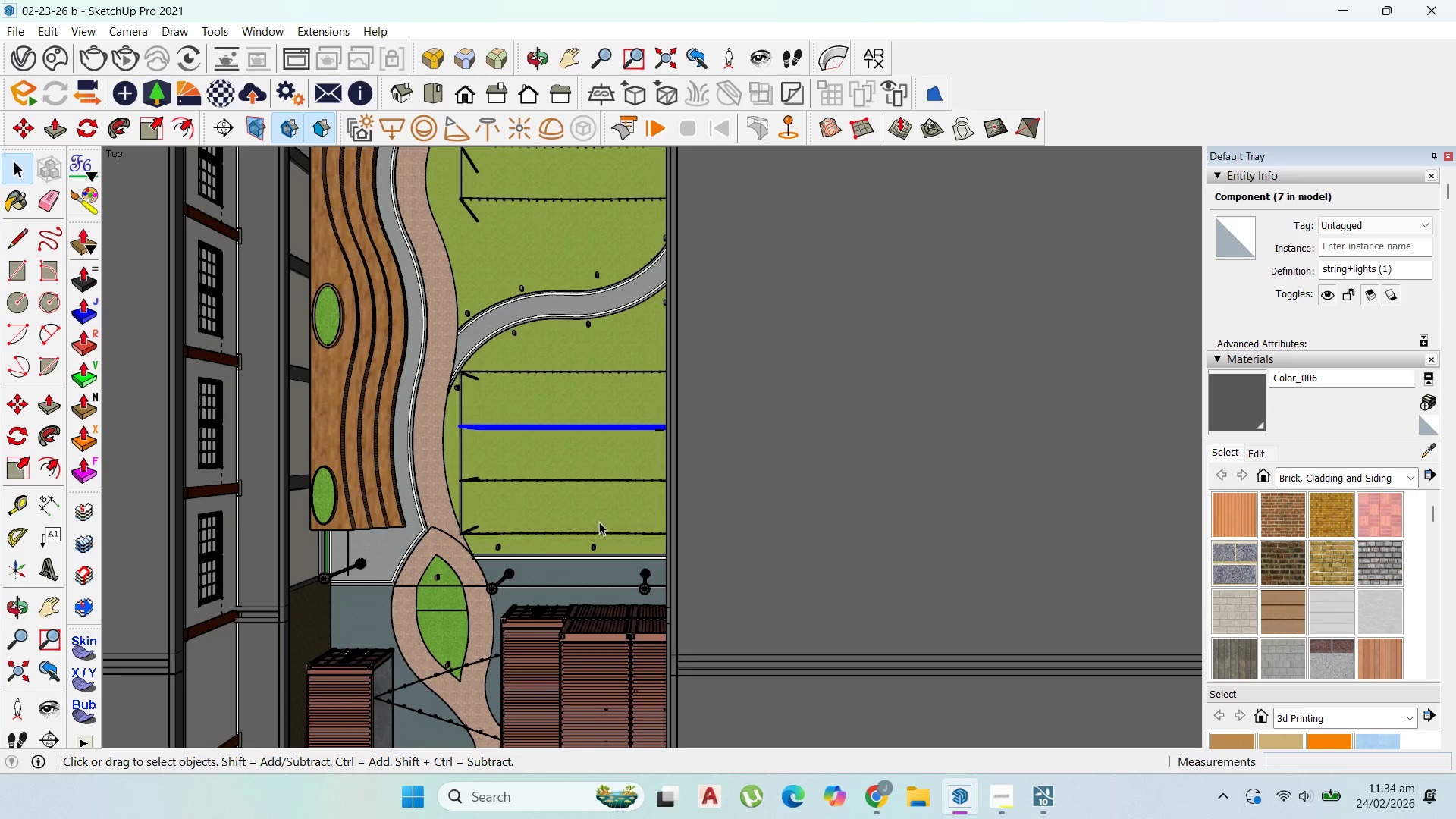 
left_click([1032, 791])
 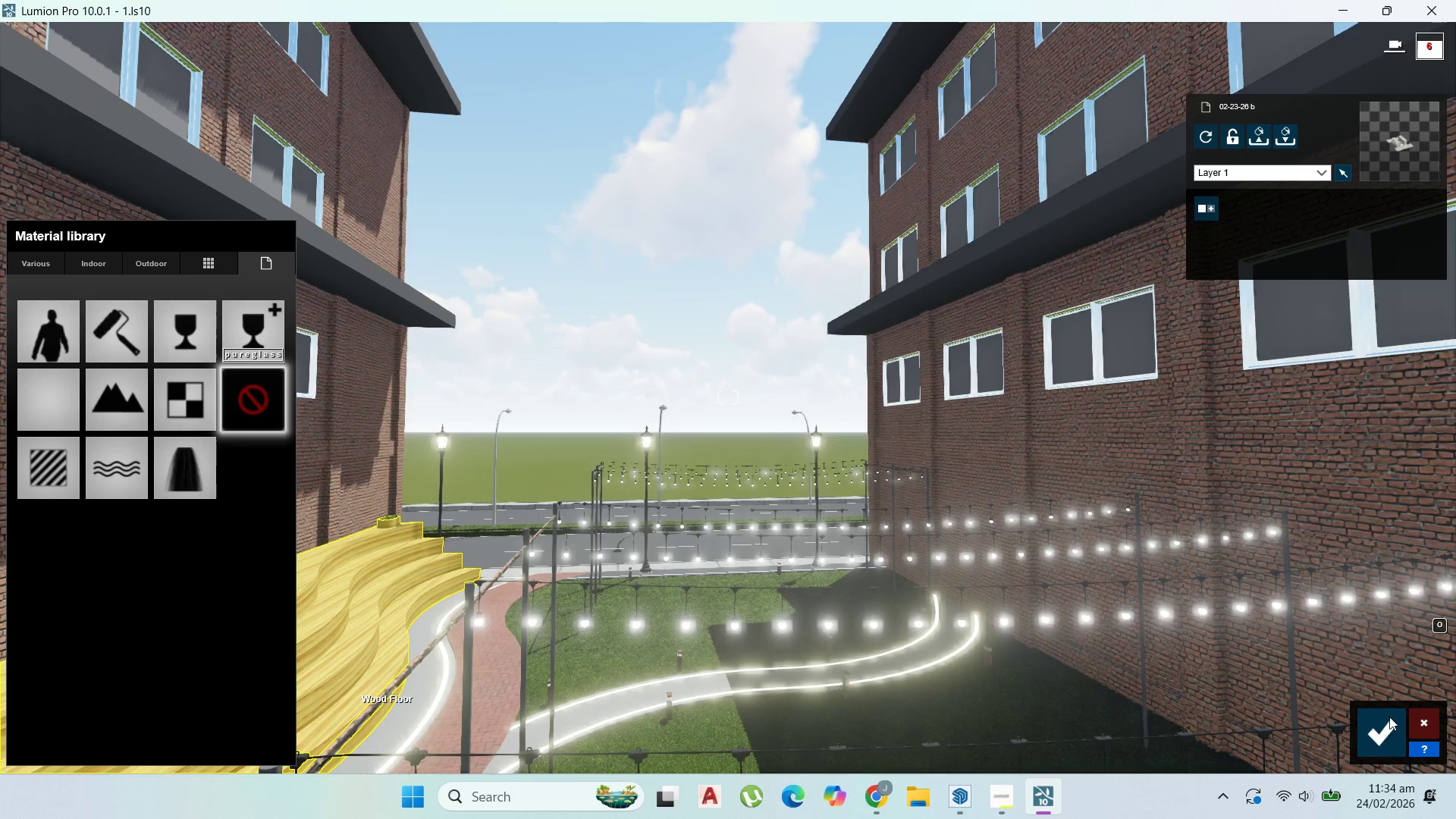 
left_click([1389, 728])
 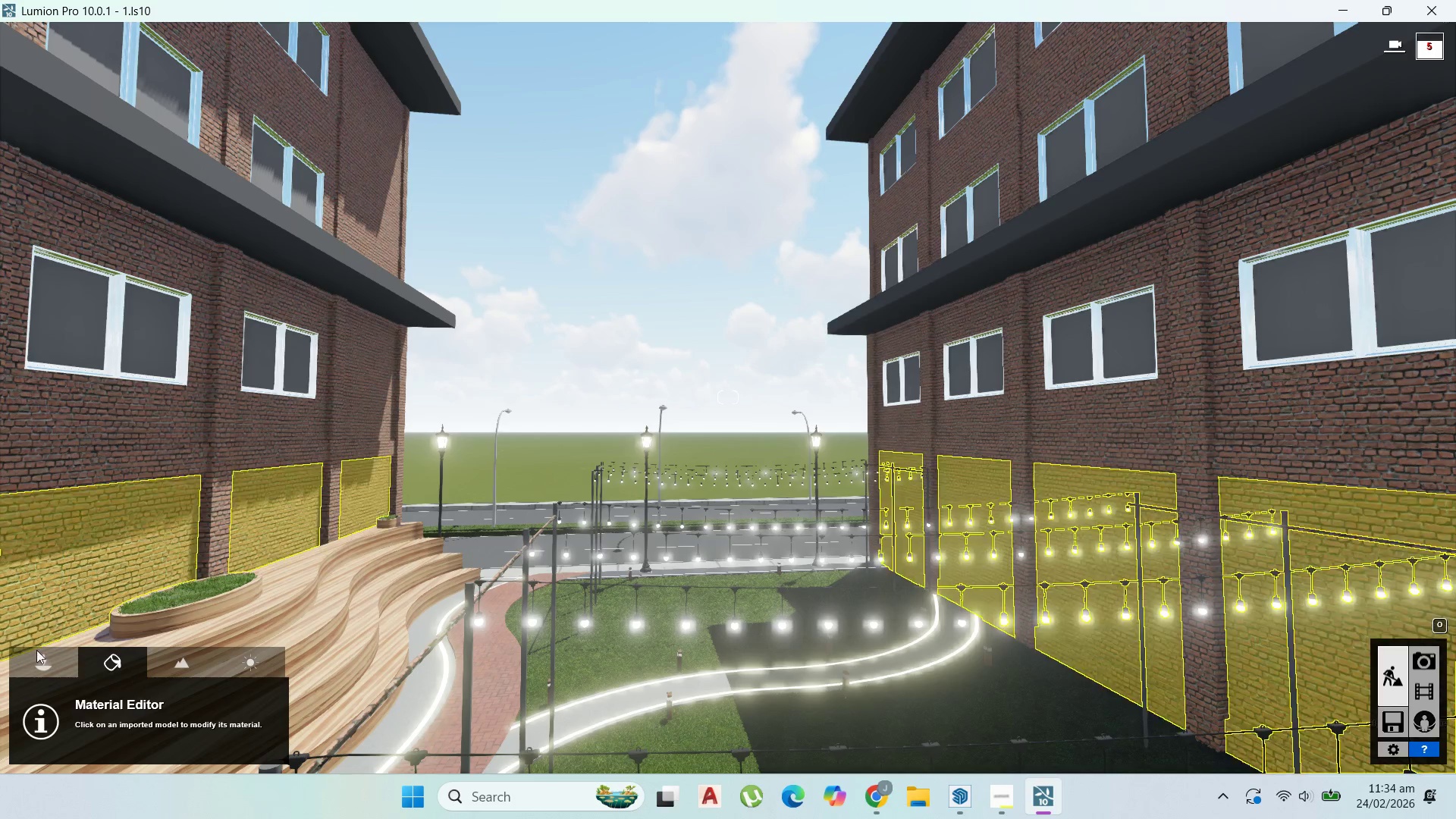 
double_click([31, 671])
 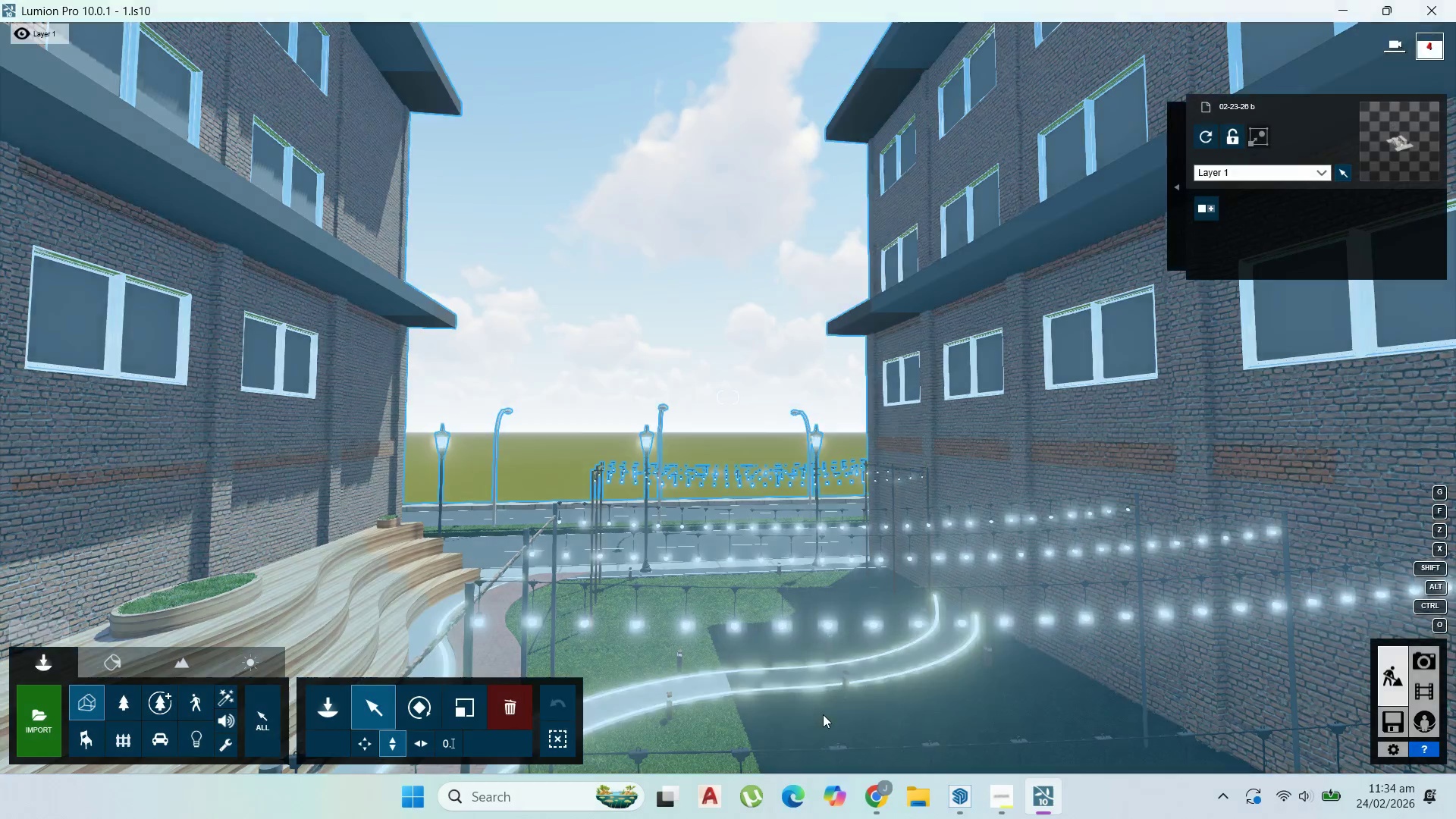 
left_click([823, 714])
 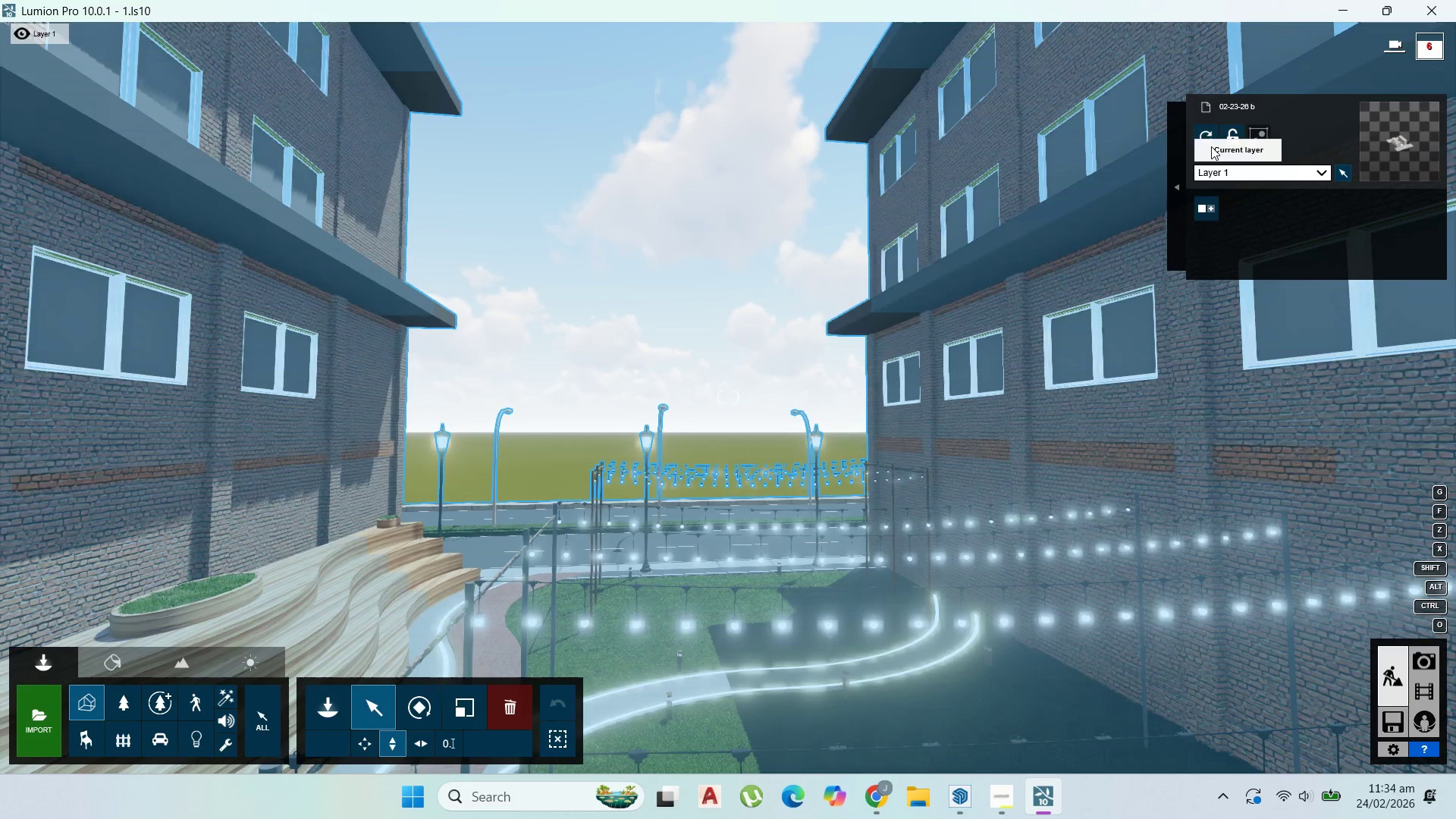 
left_click([1207, 135])
 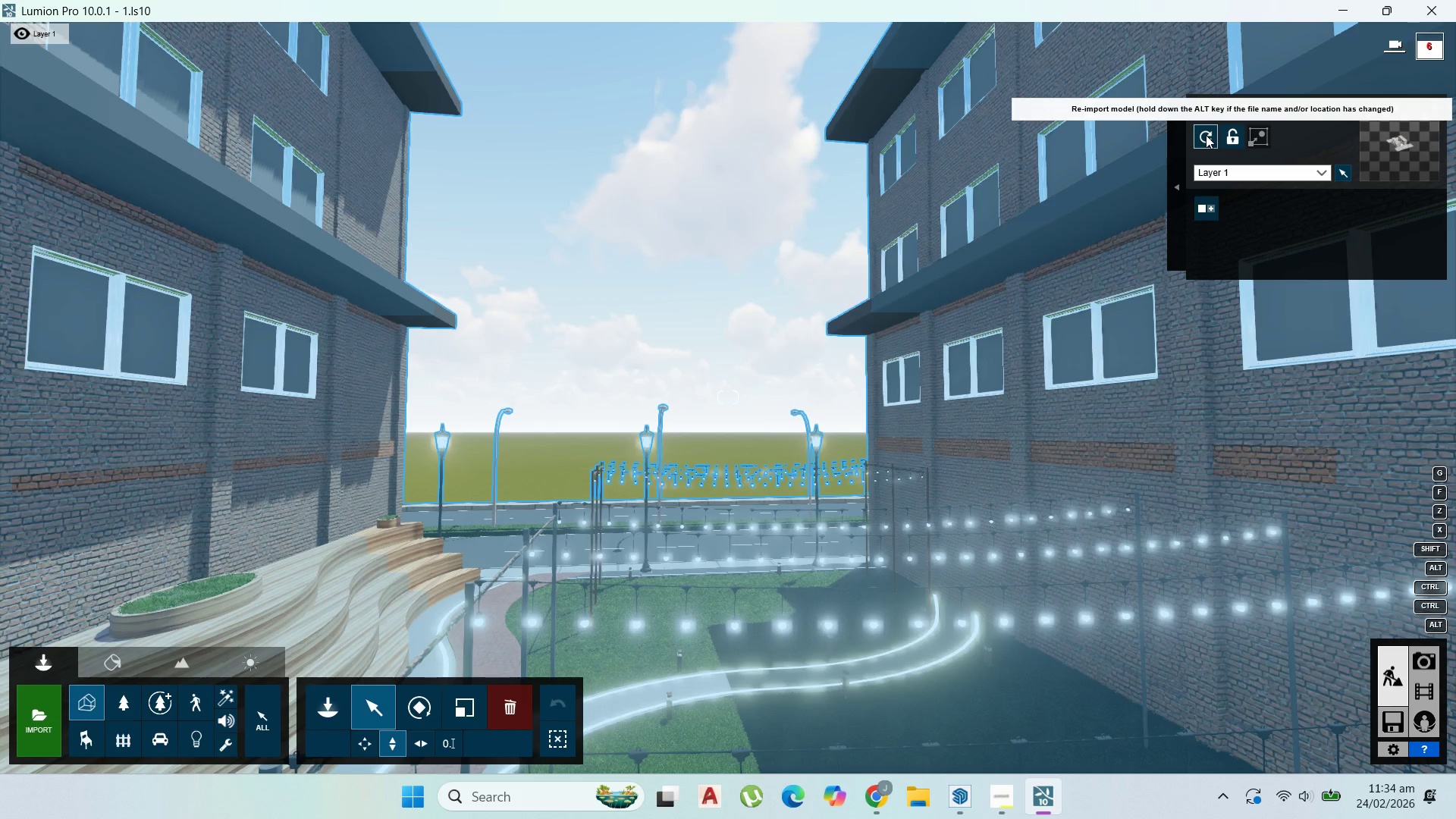 
wait(20.22)
 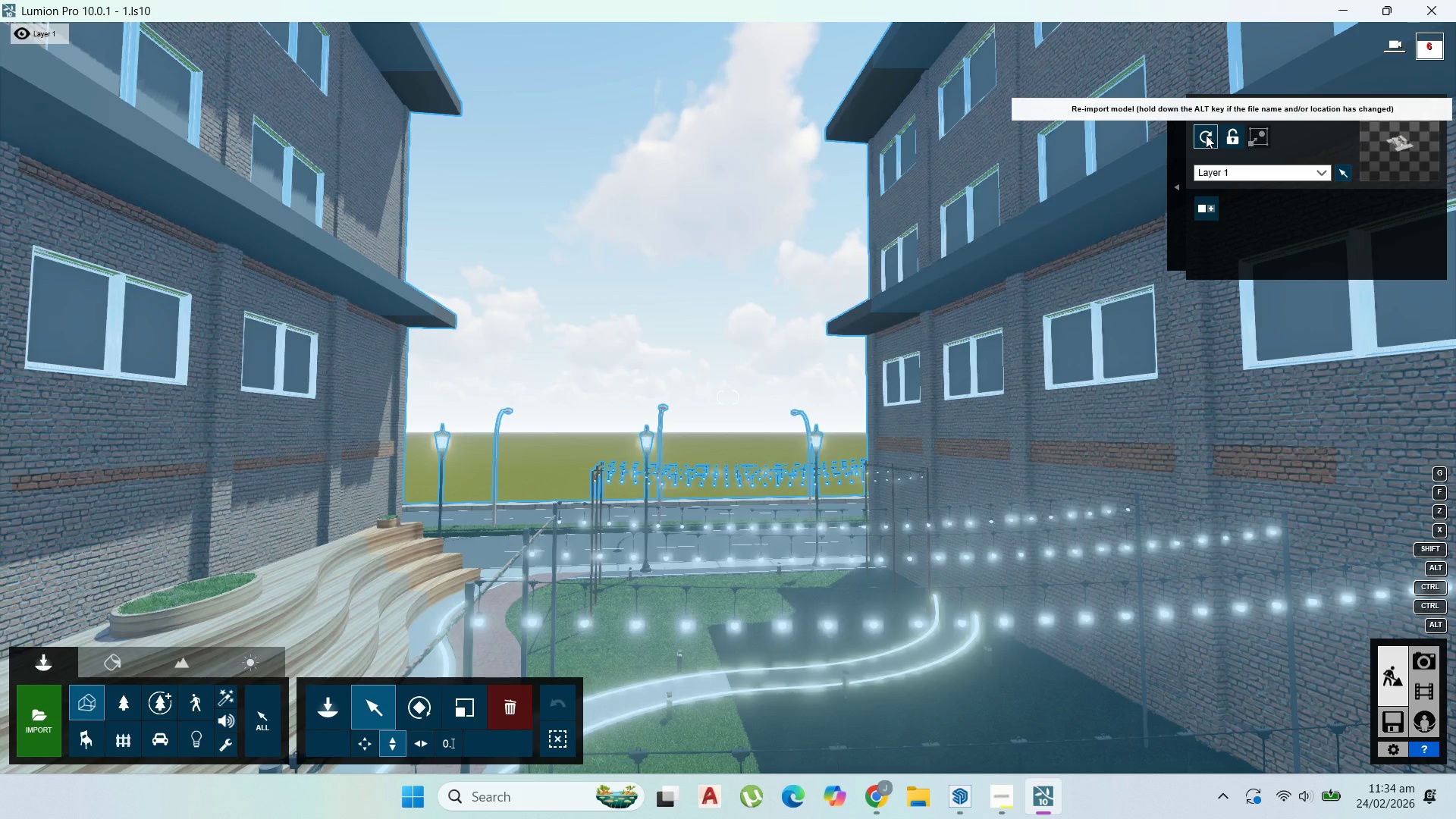 
left_click_drag(start_coordinate=[872, 363], to_coordinate=[1003, 797])
 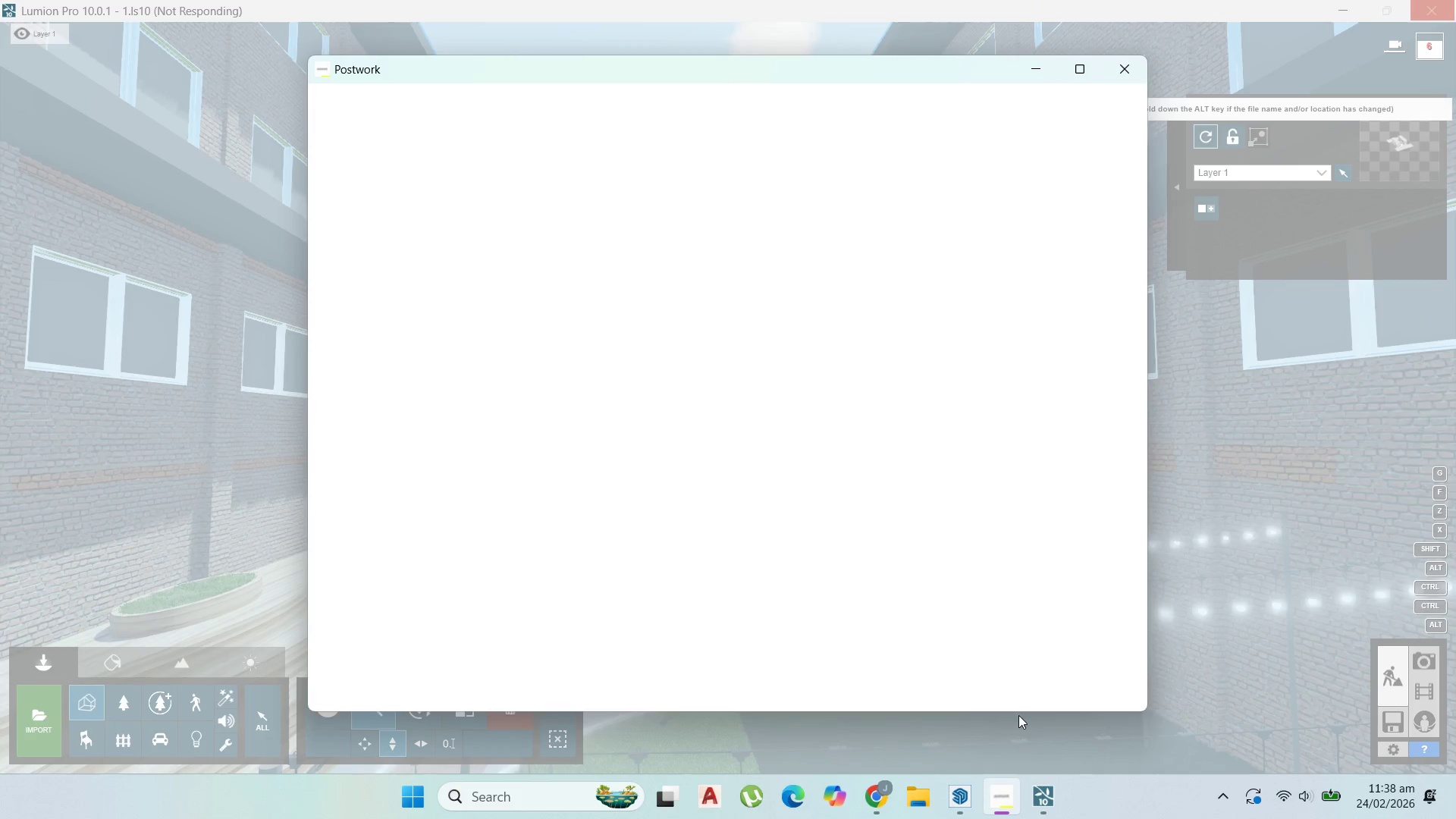 
wait(144.12)
 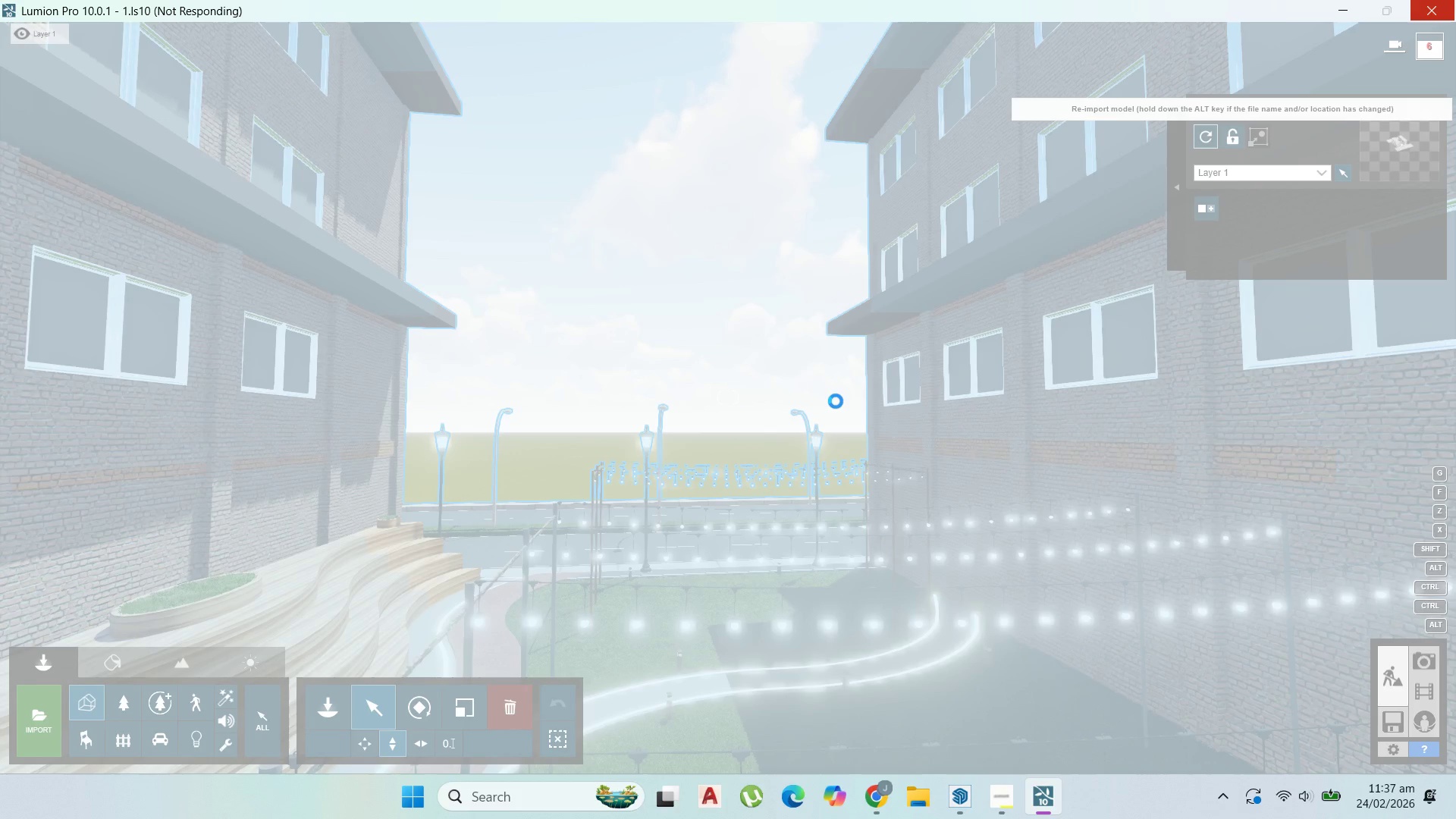 
left_click([1003, 797])